 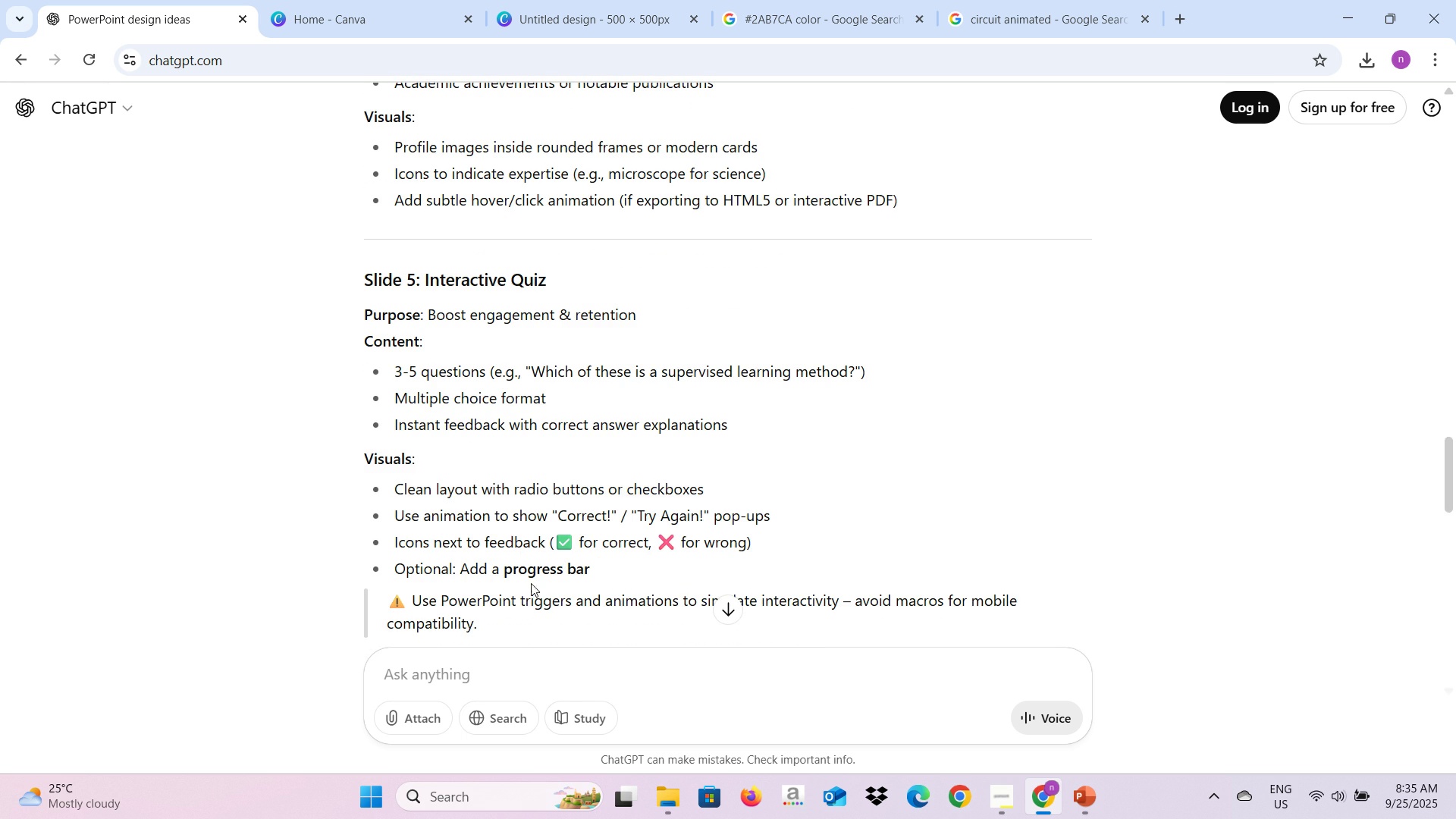 
left_click([515, 679])
 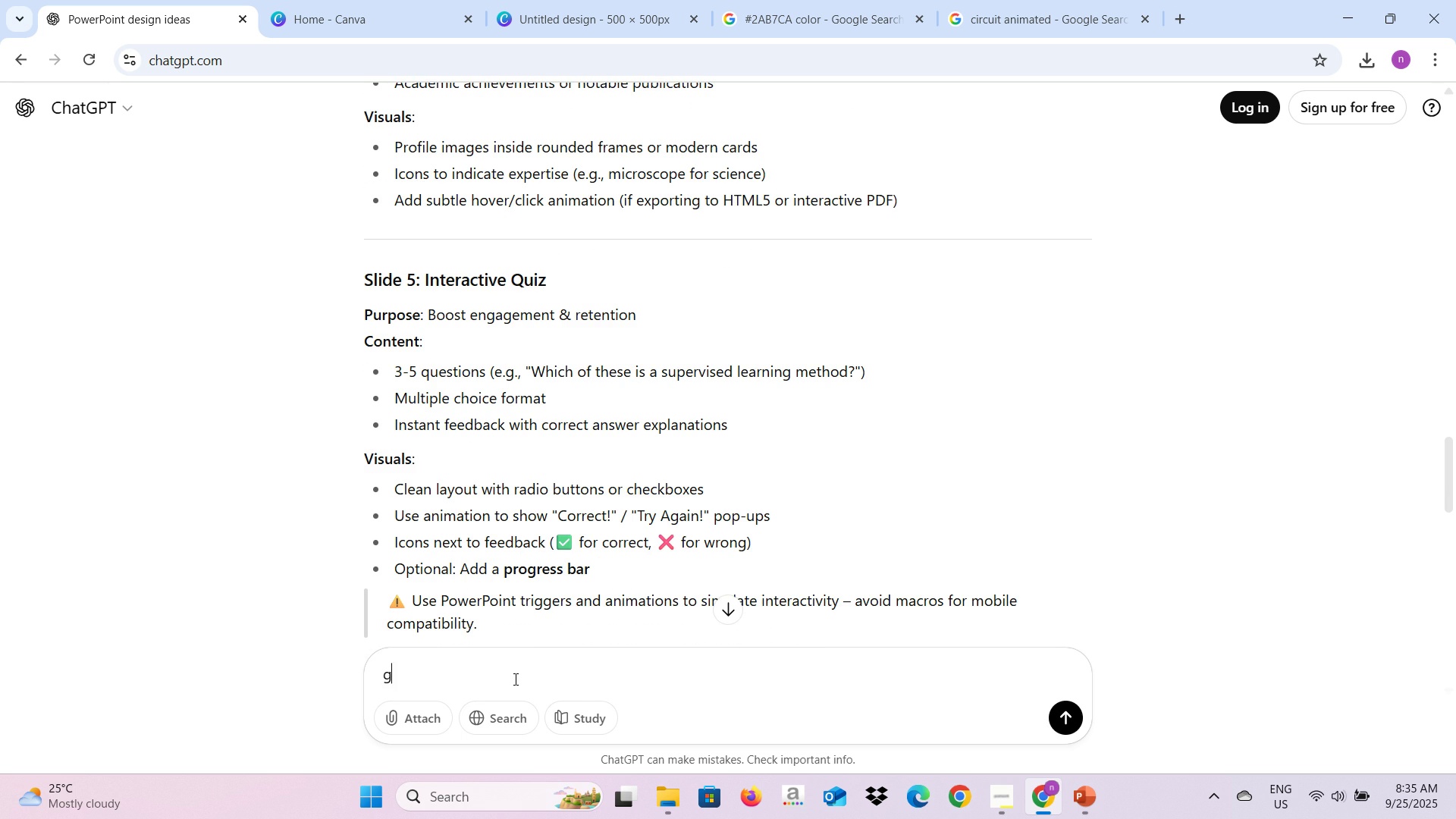 
type(give the e)
key(Backspace)
type(deti)
key(Backspace)
type(ails to put in slide 2)
 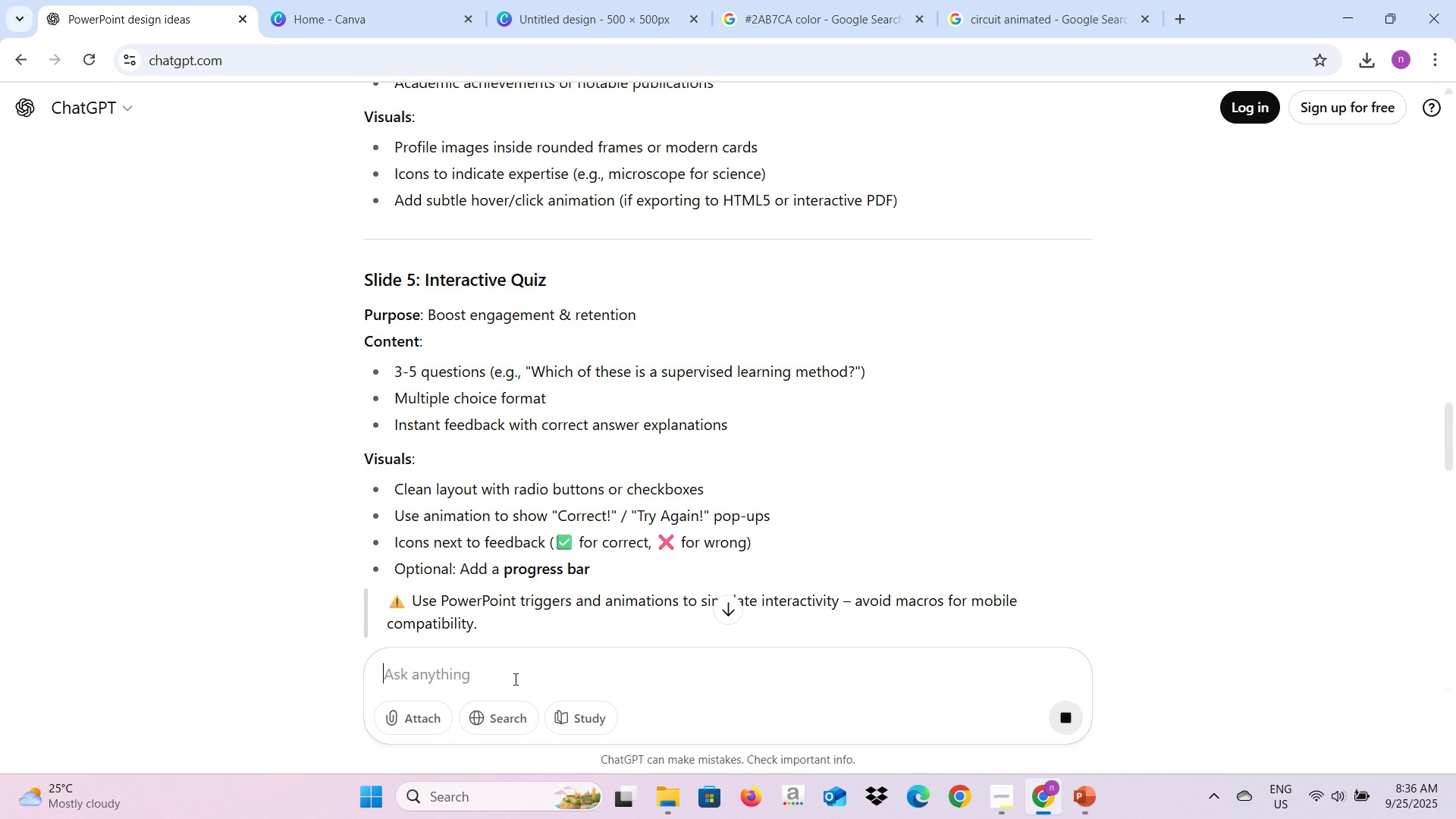 
key(Enter)
 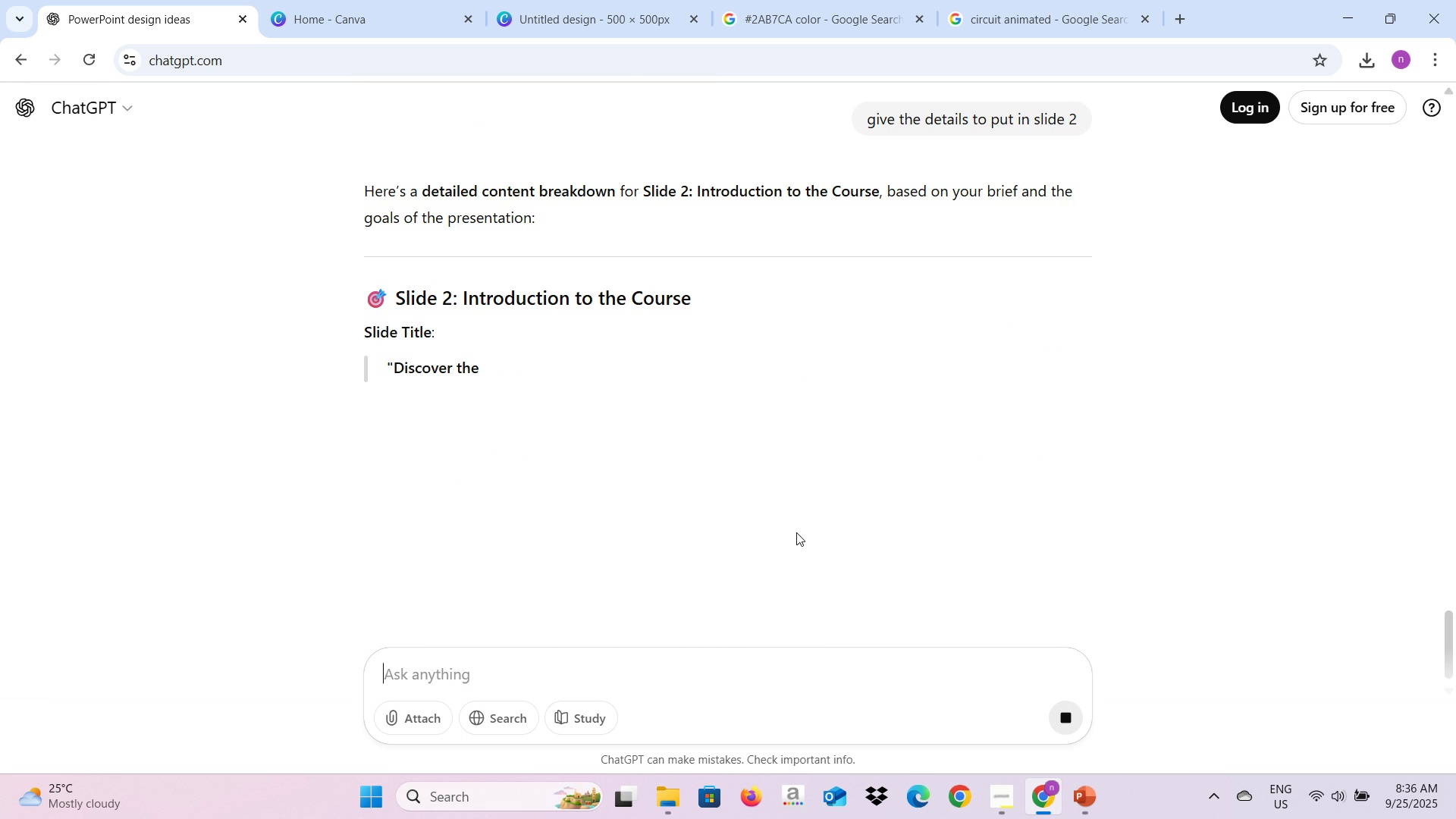 
scroll: coordinate [796, 545], scroll_direction: down, amount: 11.0
 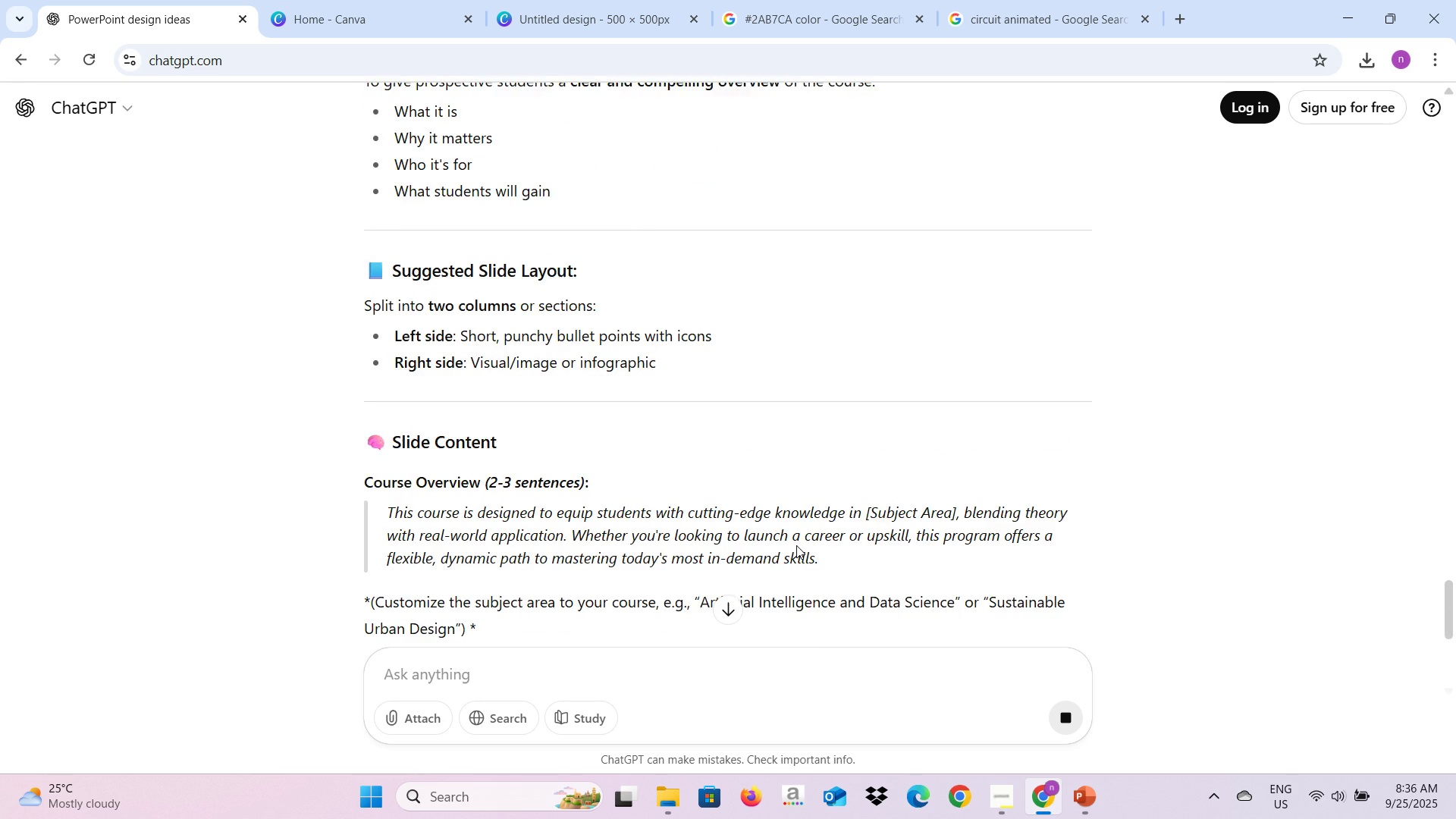 
scroll: coordinate [796, 541], scroll_direction: down, amount: 4.0
 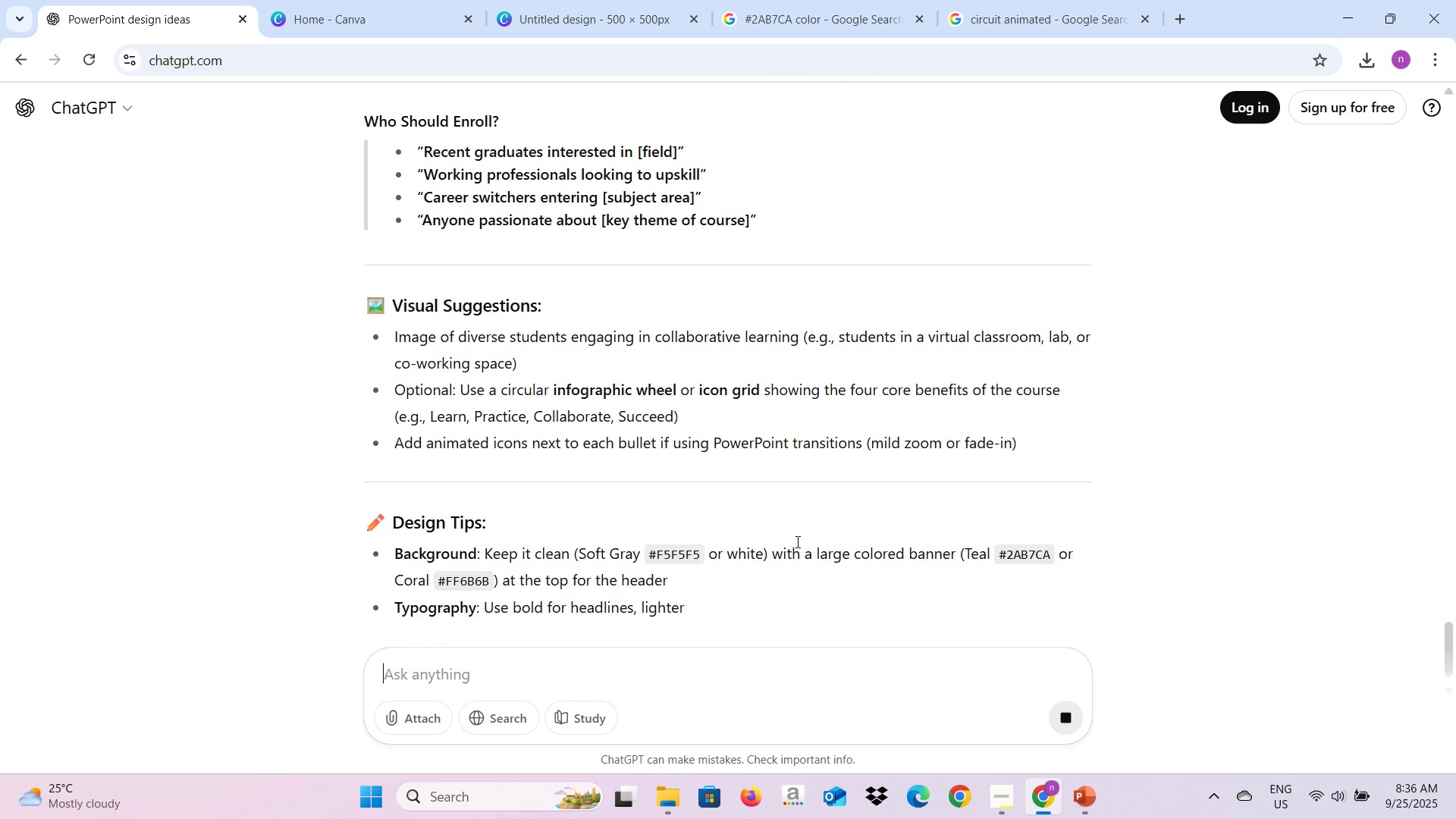 
scroll: coordinate [796, 541], scroll_direction: up, amount: 3.0
 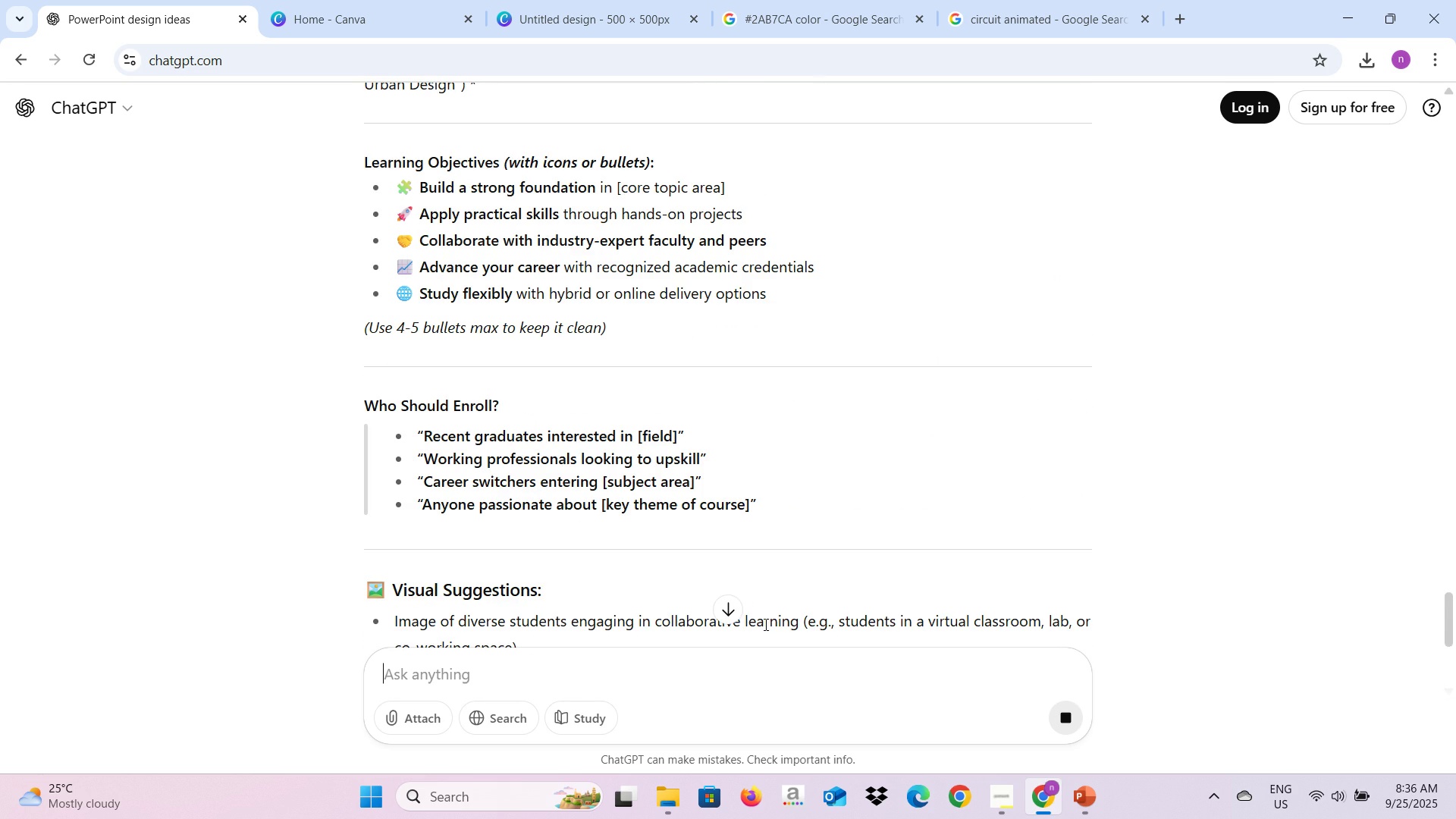 
scroll: coordinate [802, 592], scroll_direction: down, amount: 12.0
 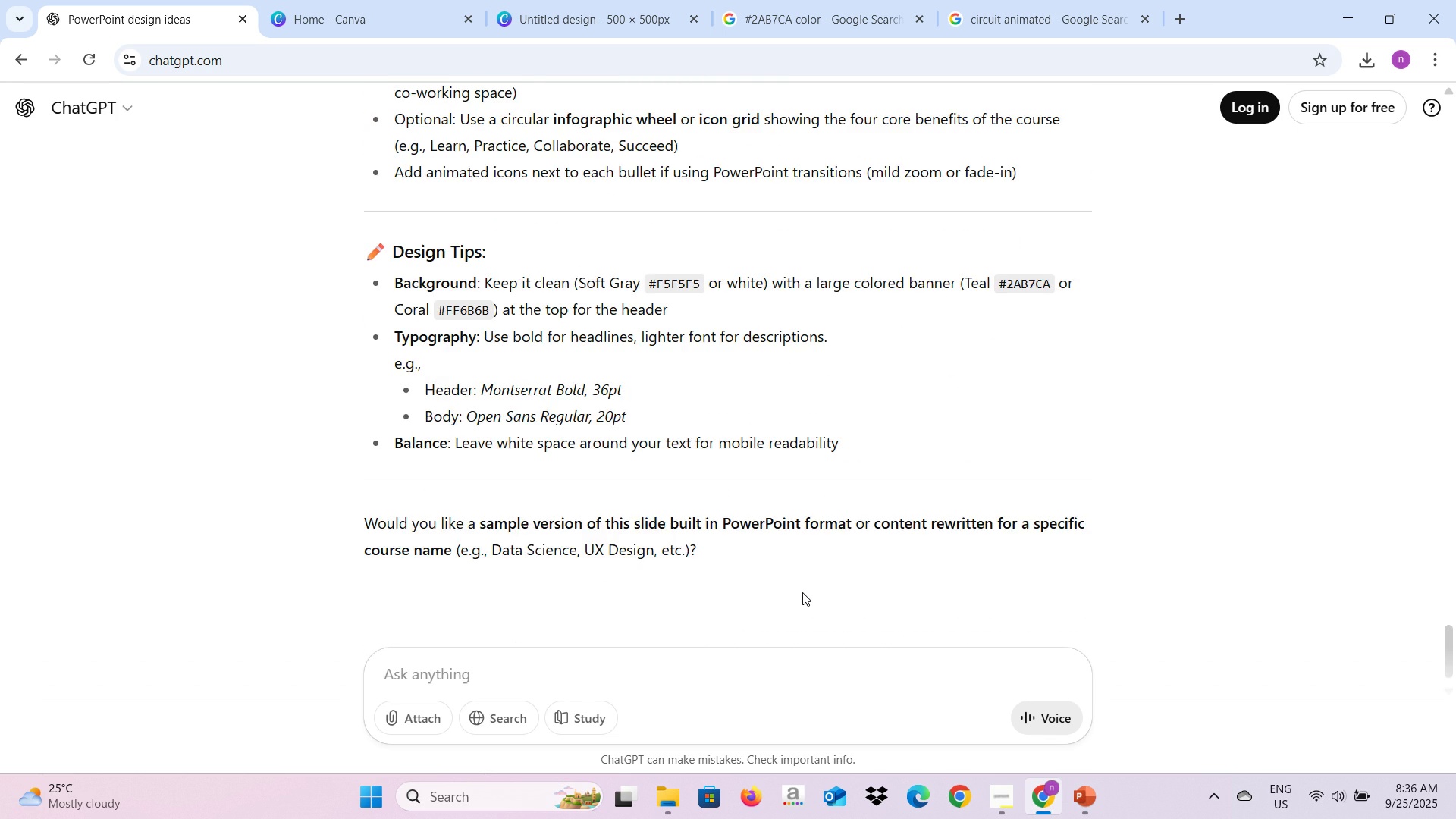 
scroll: coordinate [802, 592], scroll_direction: up, amount: 4.0
 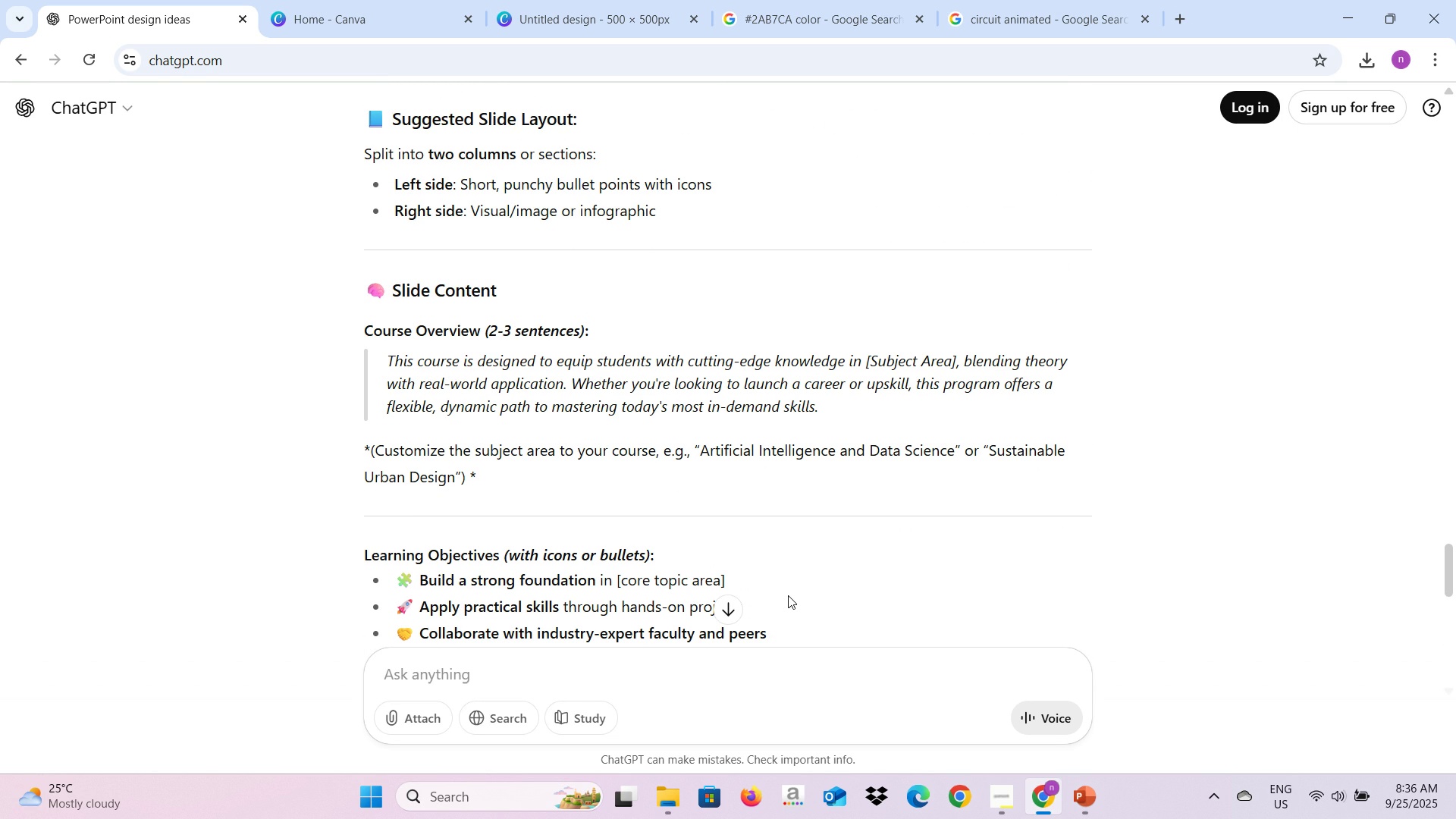 
wait(9.85)
 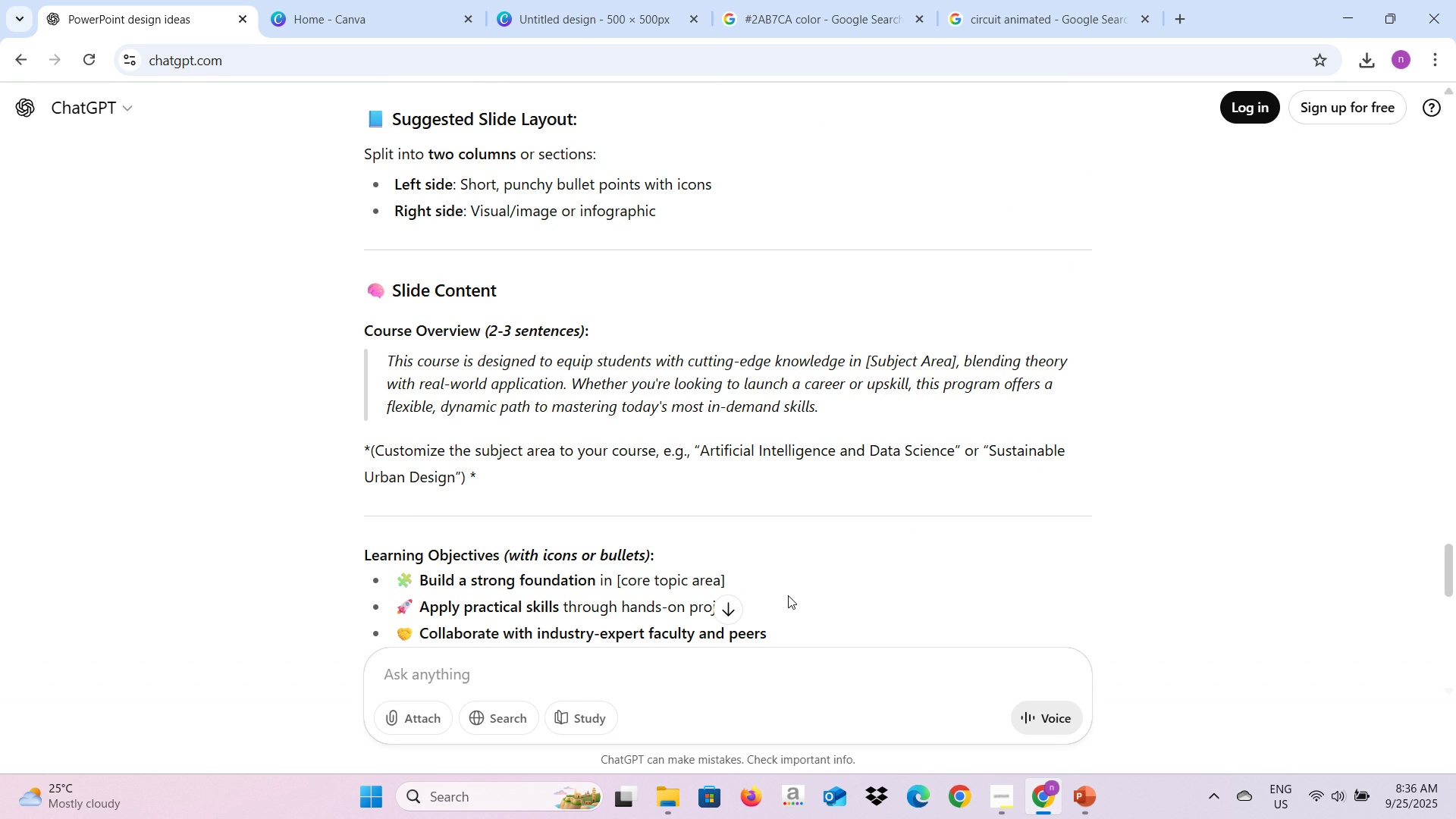 
scroll: coordinate [875, 646], scroll_direction: down, amount: 1.0
 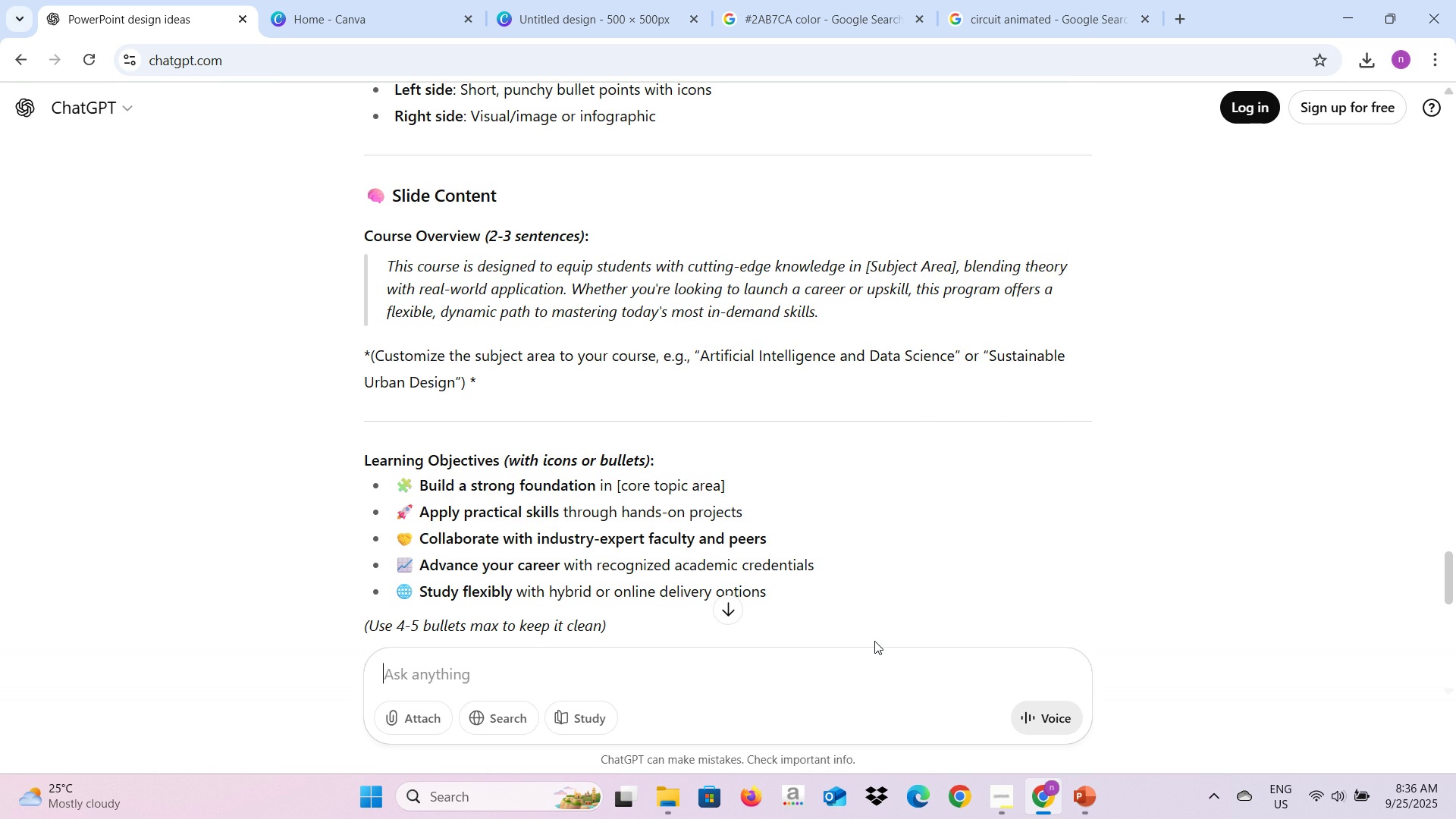 
scroll: coordinate [874, 641], scroll_direction: up, amount: 2.0
 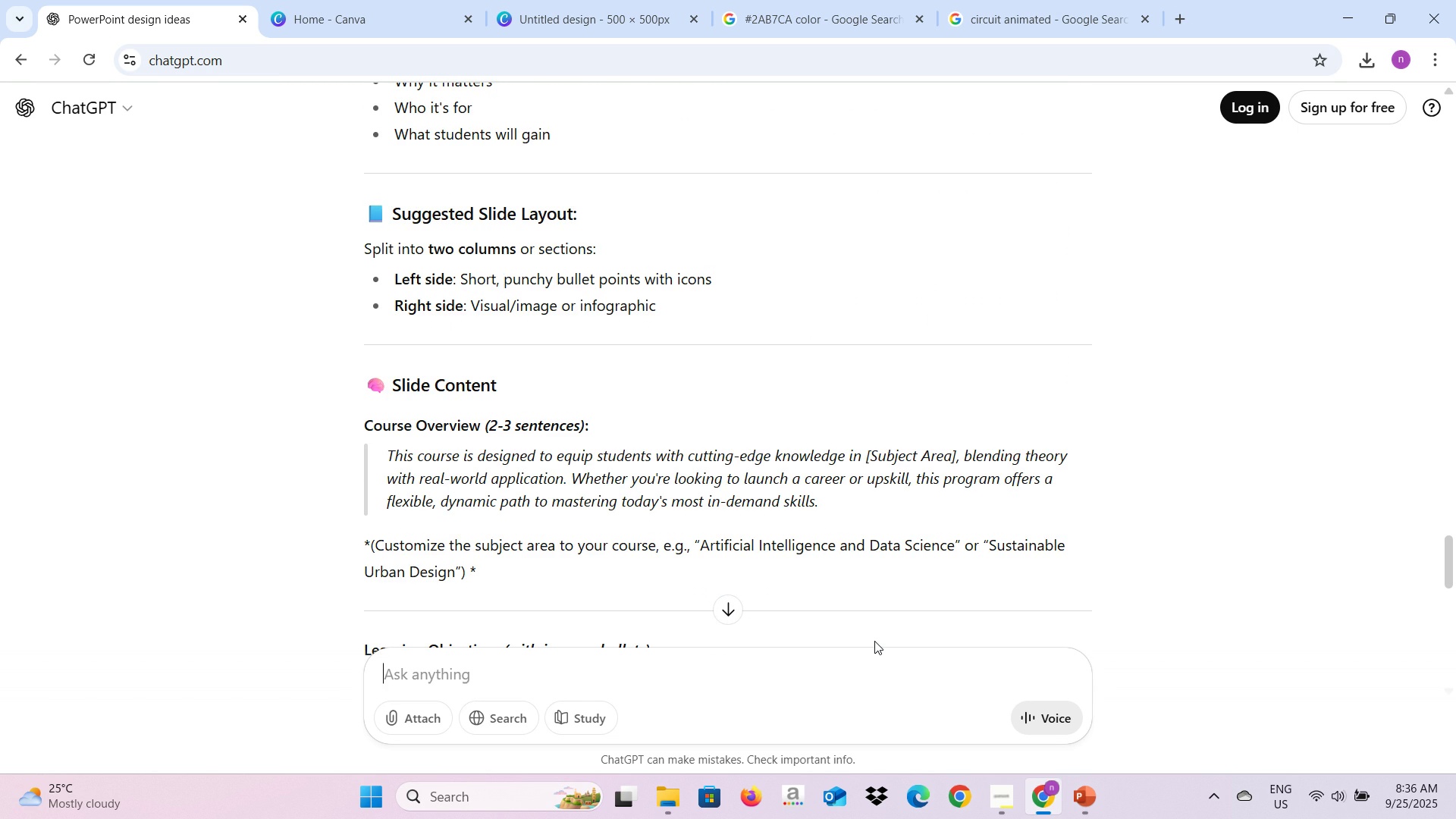 
scroll: coordinate [874, 641], scroll_direction: down, amount: 1.0
 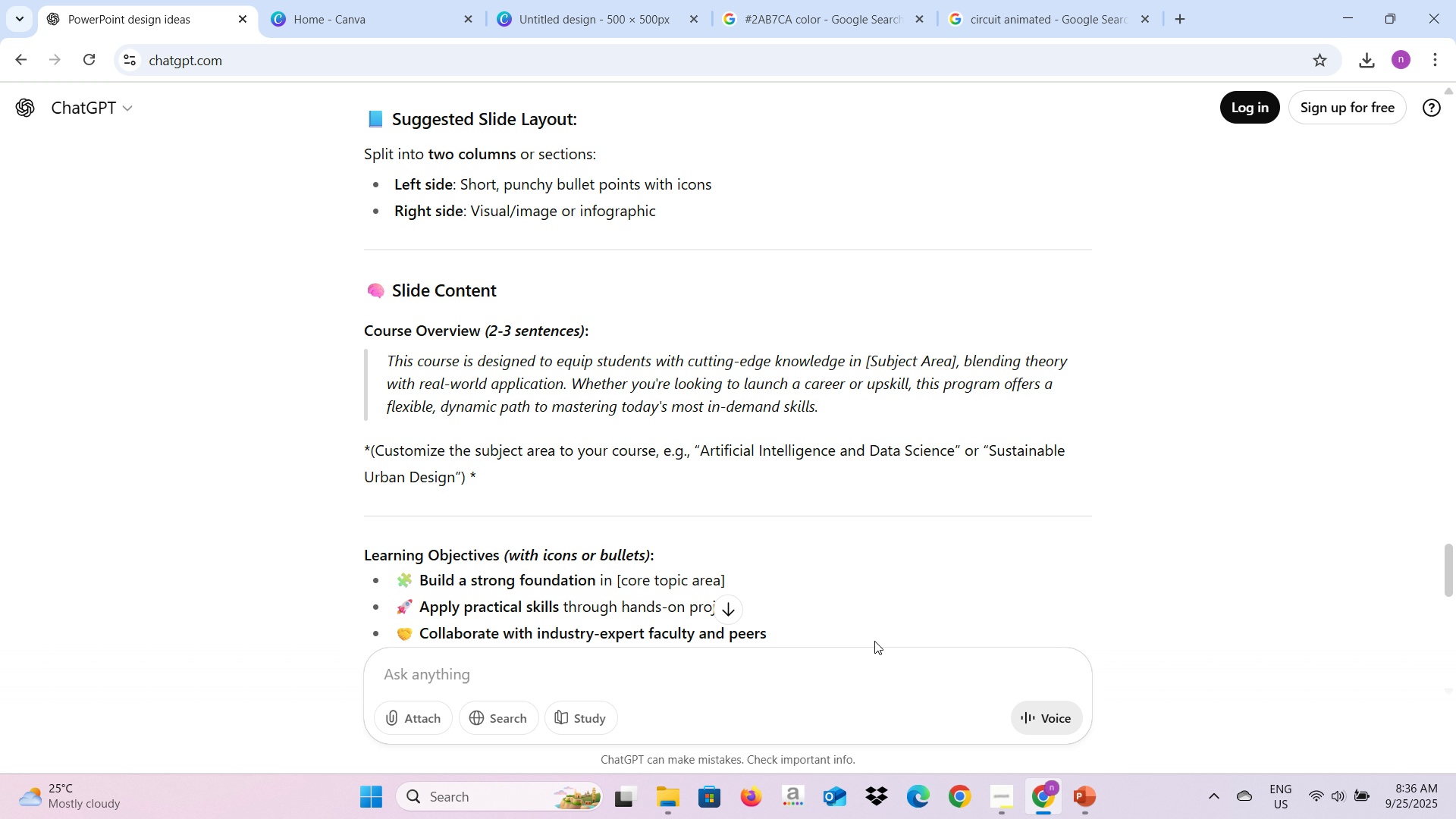 
wait(11.52)
 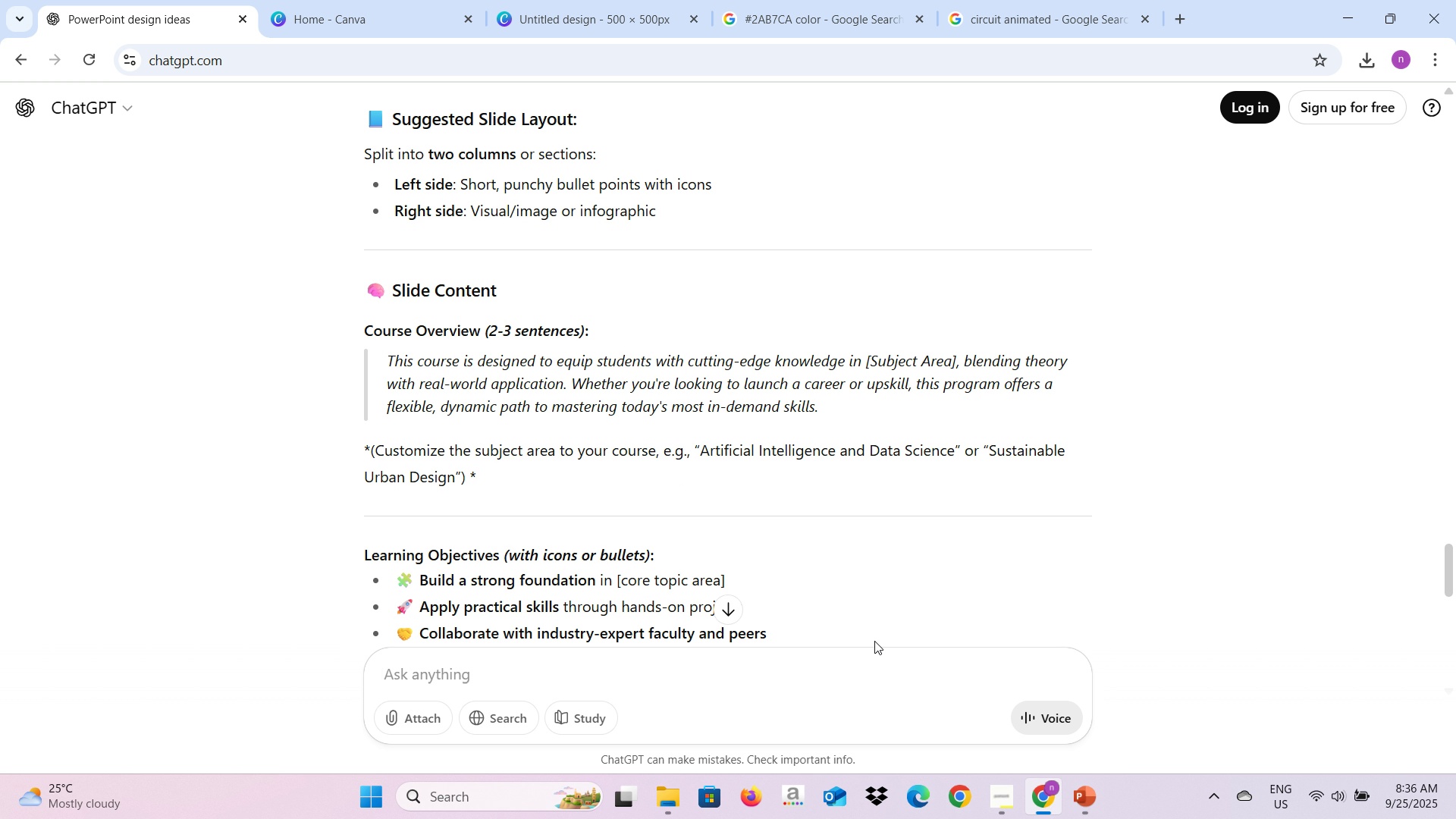 
scroll: coordinate [849, 635], scroll_direction: down, amount: 1.0
 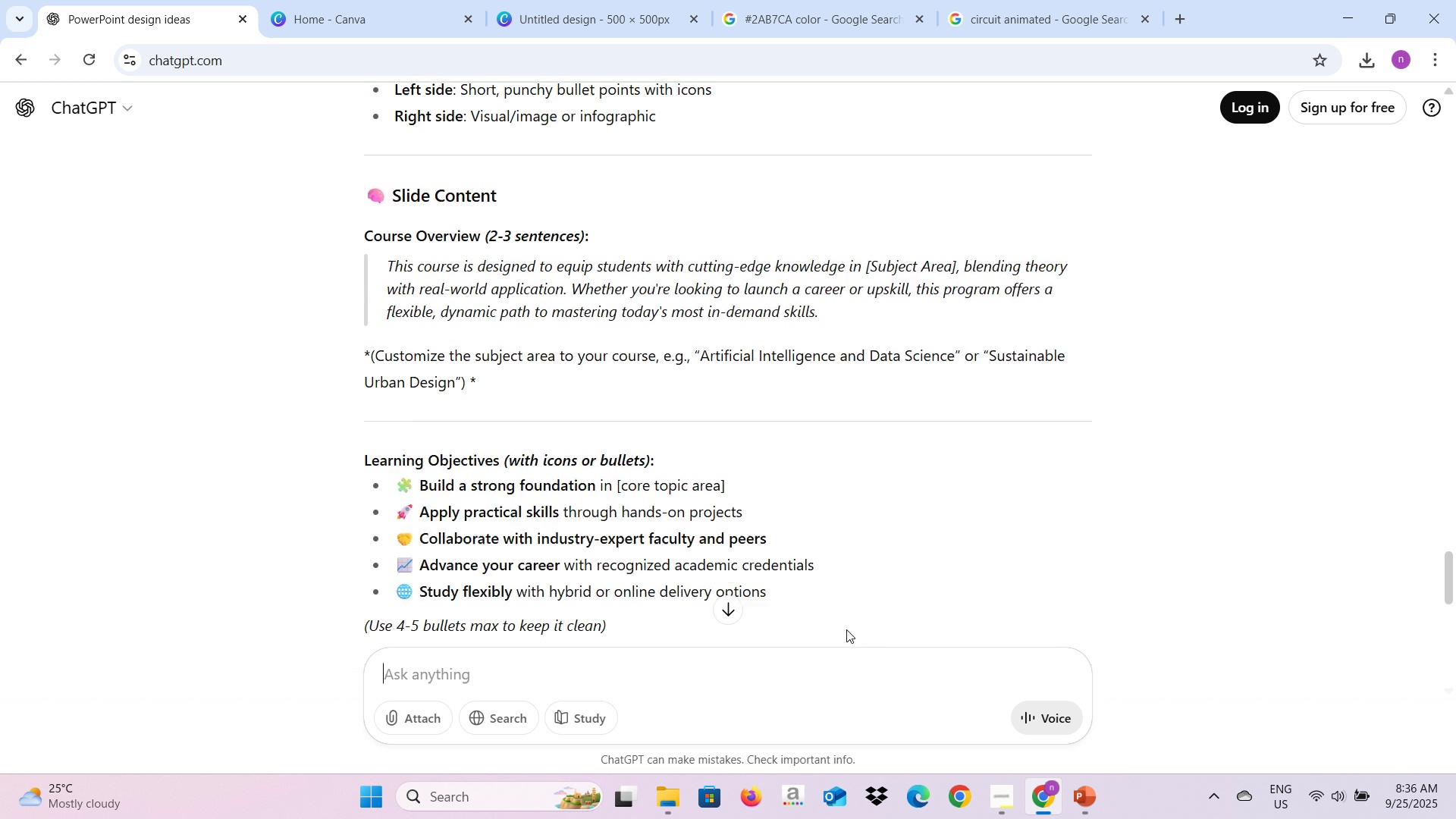 
scroll: coordinate [846, 626], scroll_direction: none, amount: 0.0
 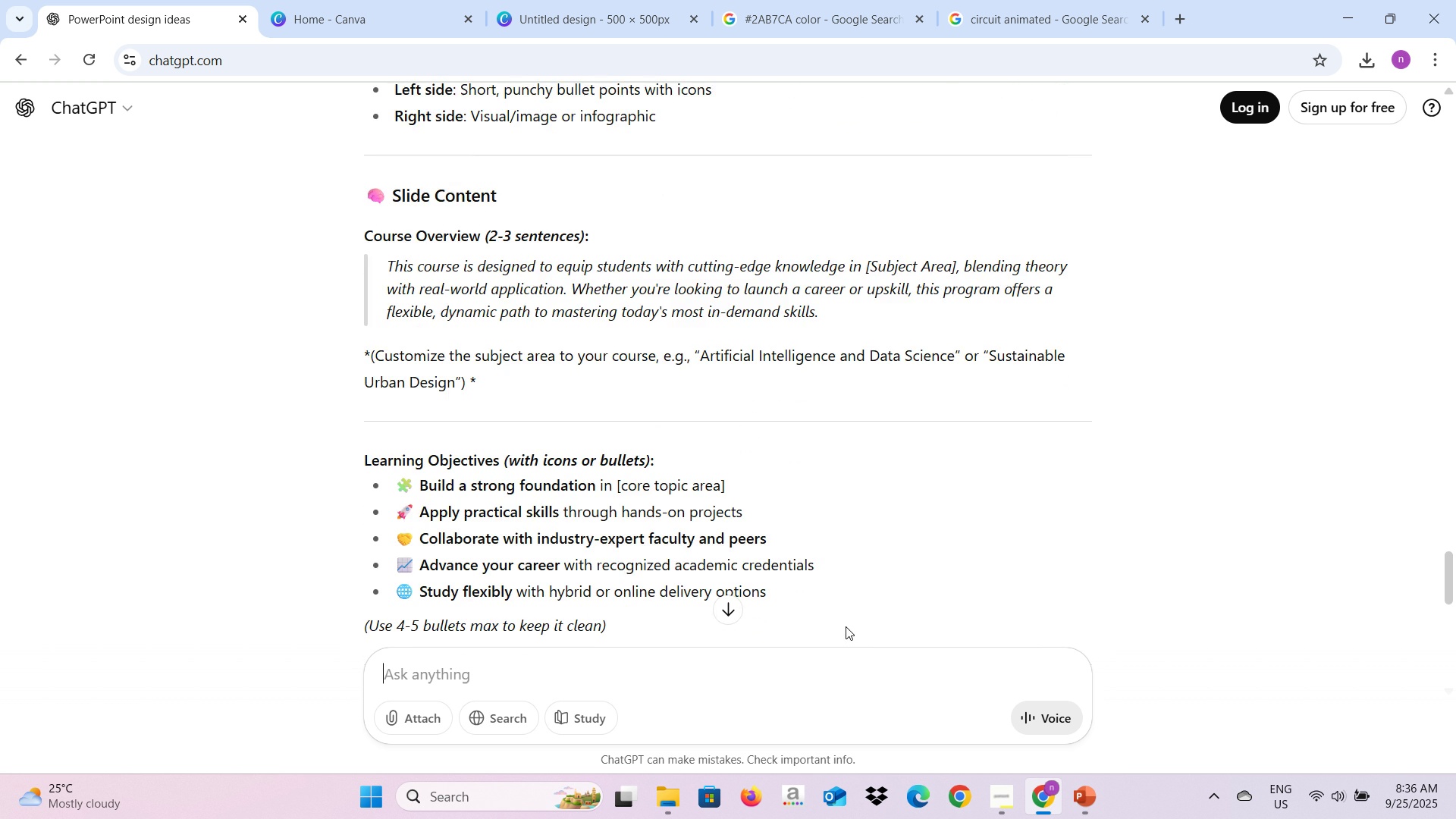 
scroll: coordinate [846, 624], scroll_direction: down, amount: 5.0